 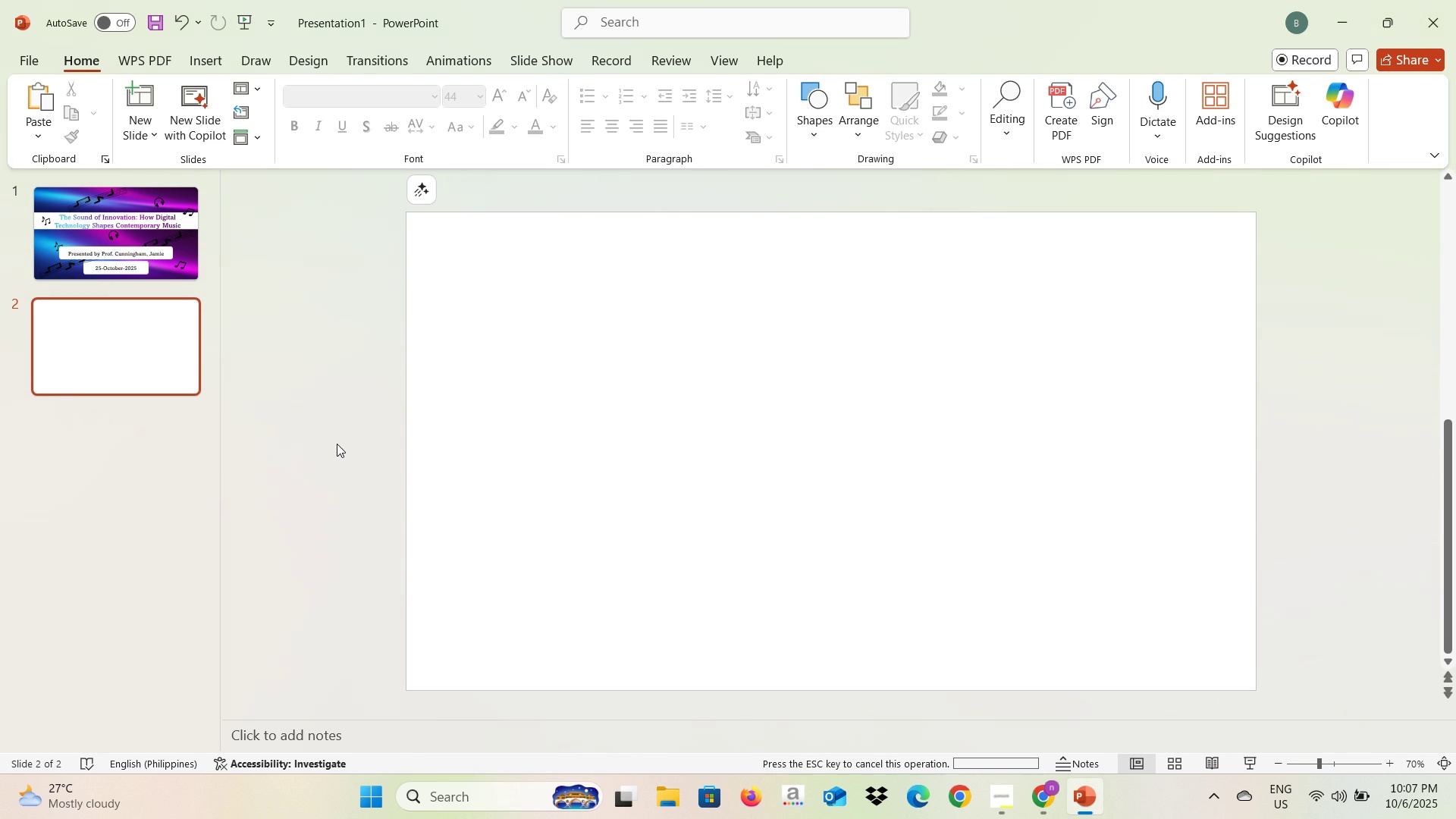 
left_click([1209, 312])
 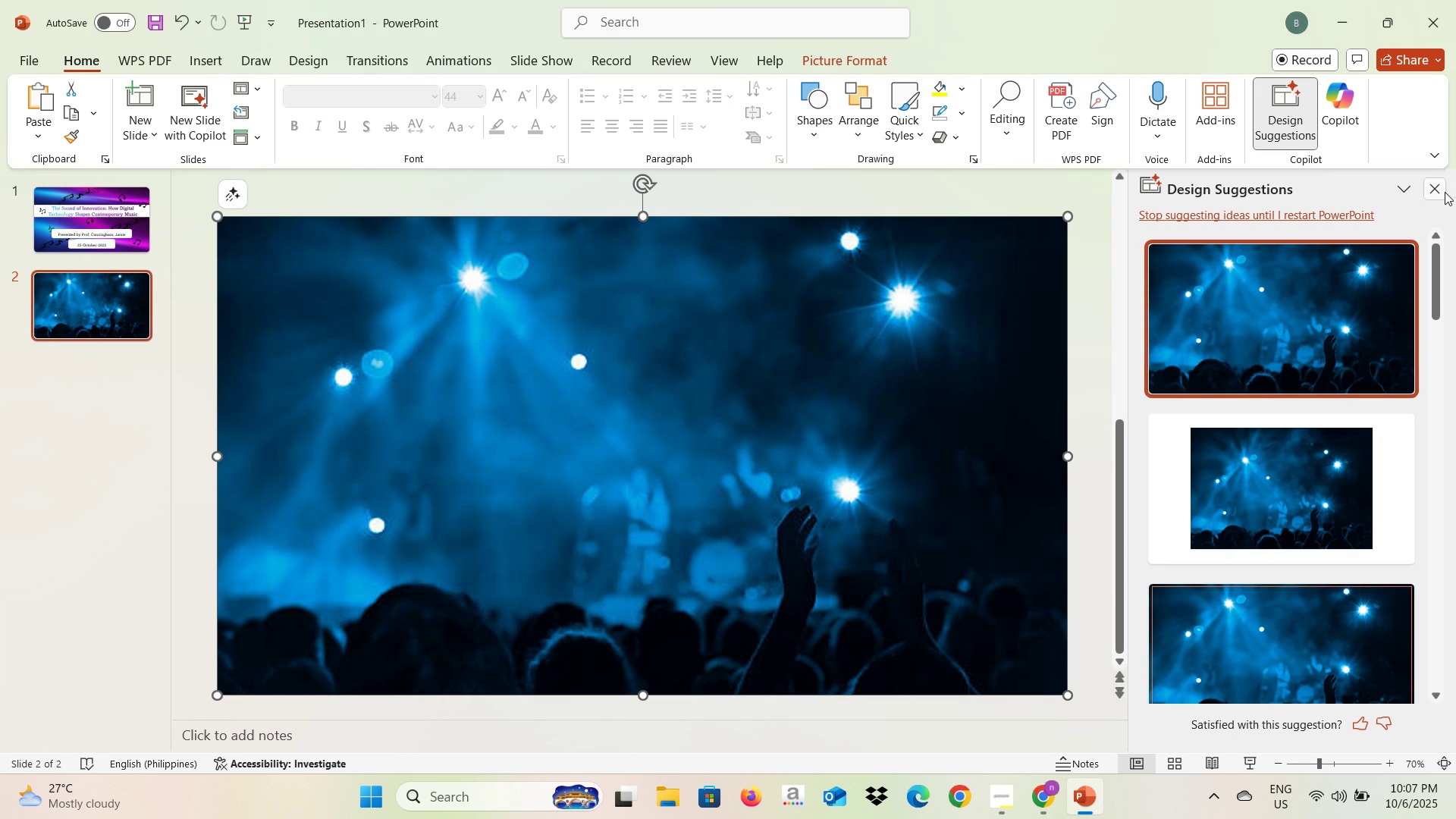 
left_click([1442, 192])
 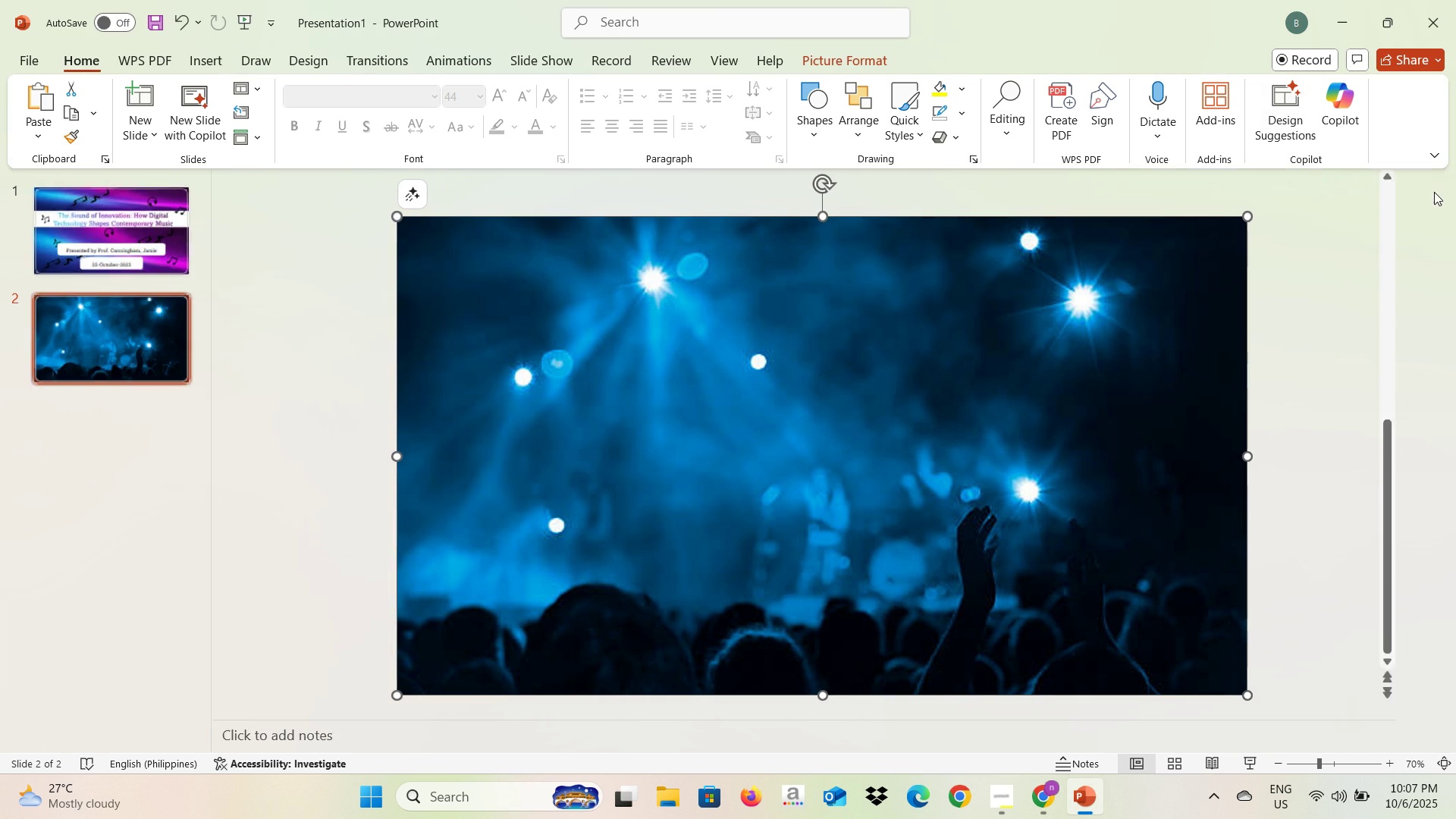 
key(Alt+AltLeft)
 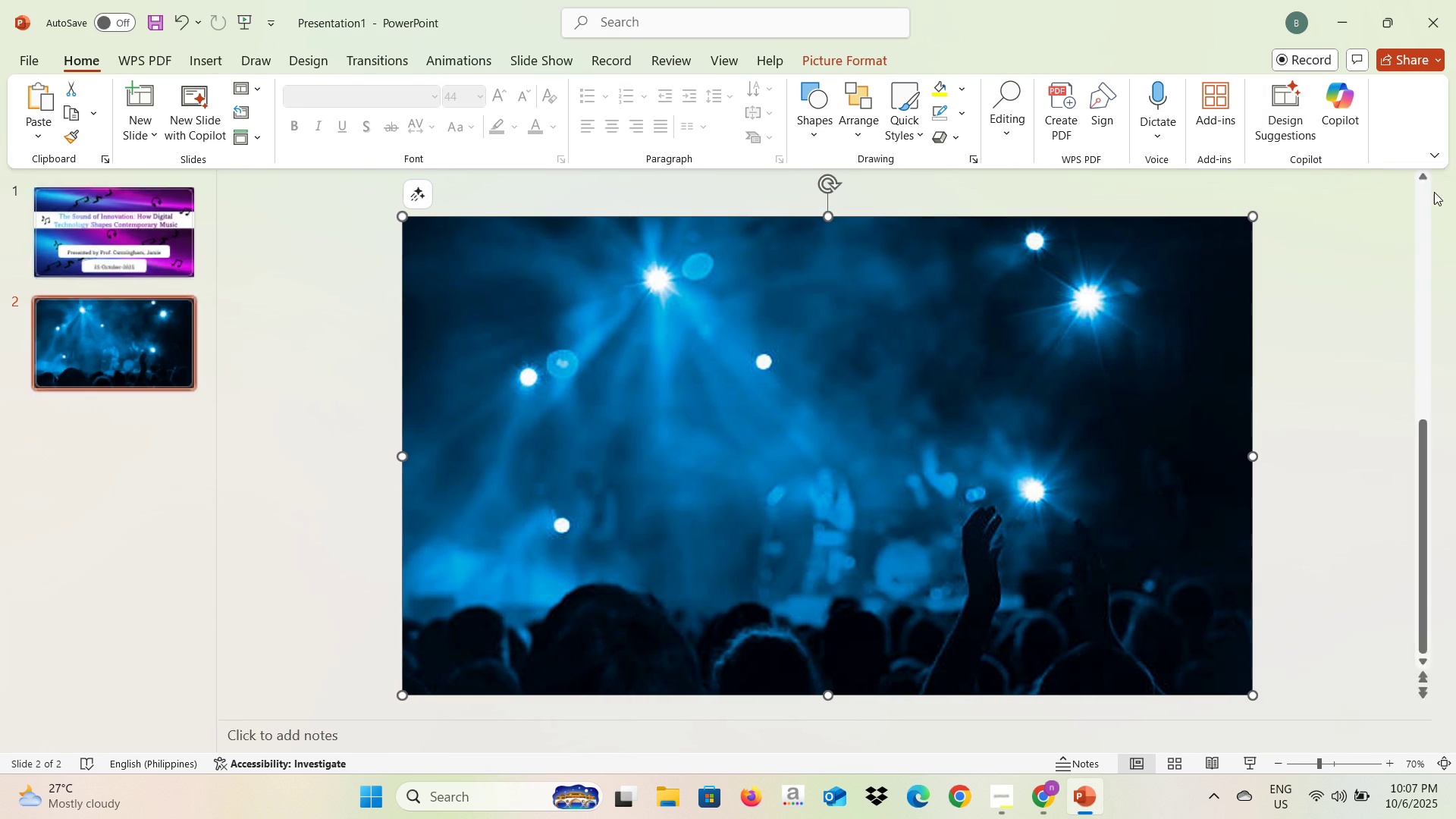 
key(Alt+Tab)